 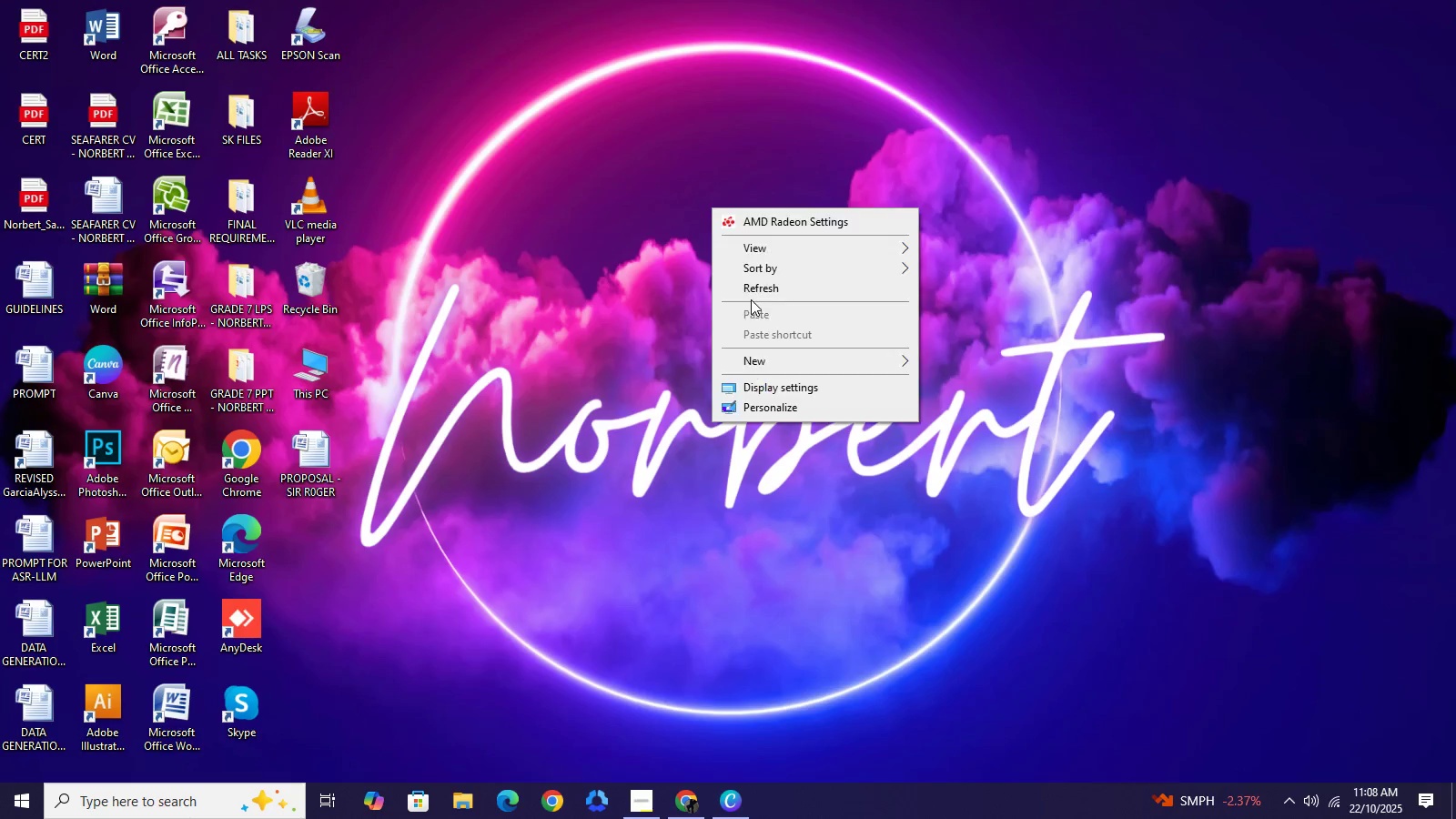 
left_click([768, 290])
 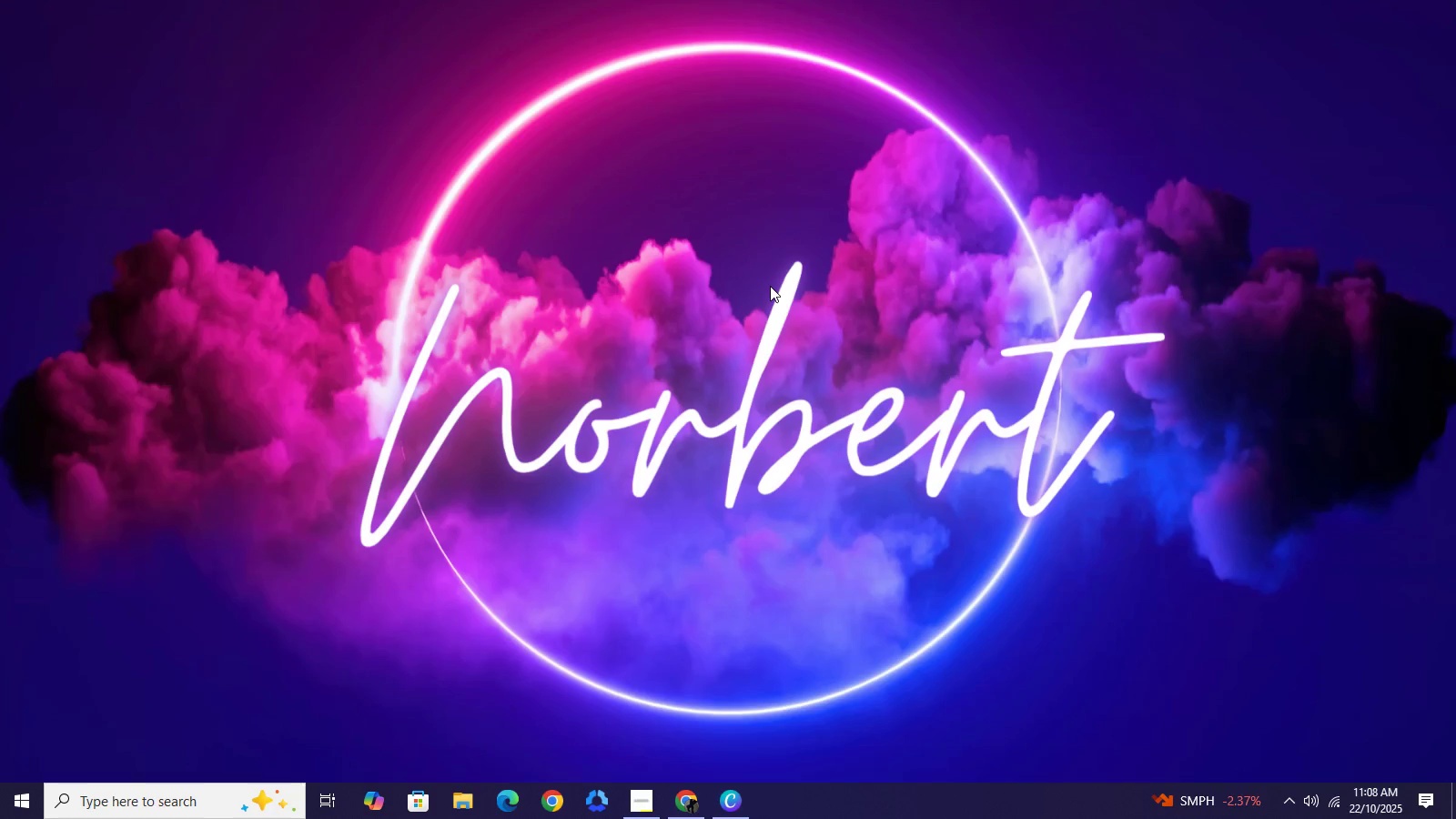 
key(F5)
 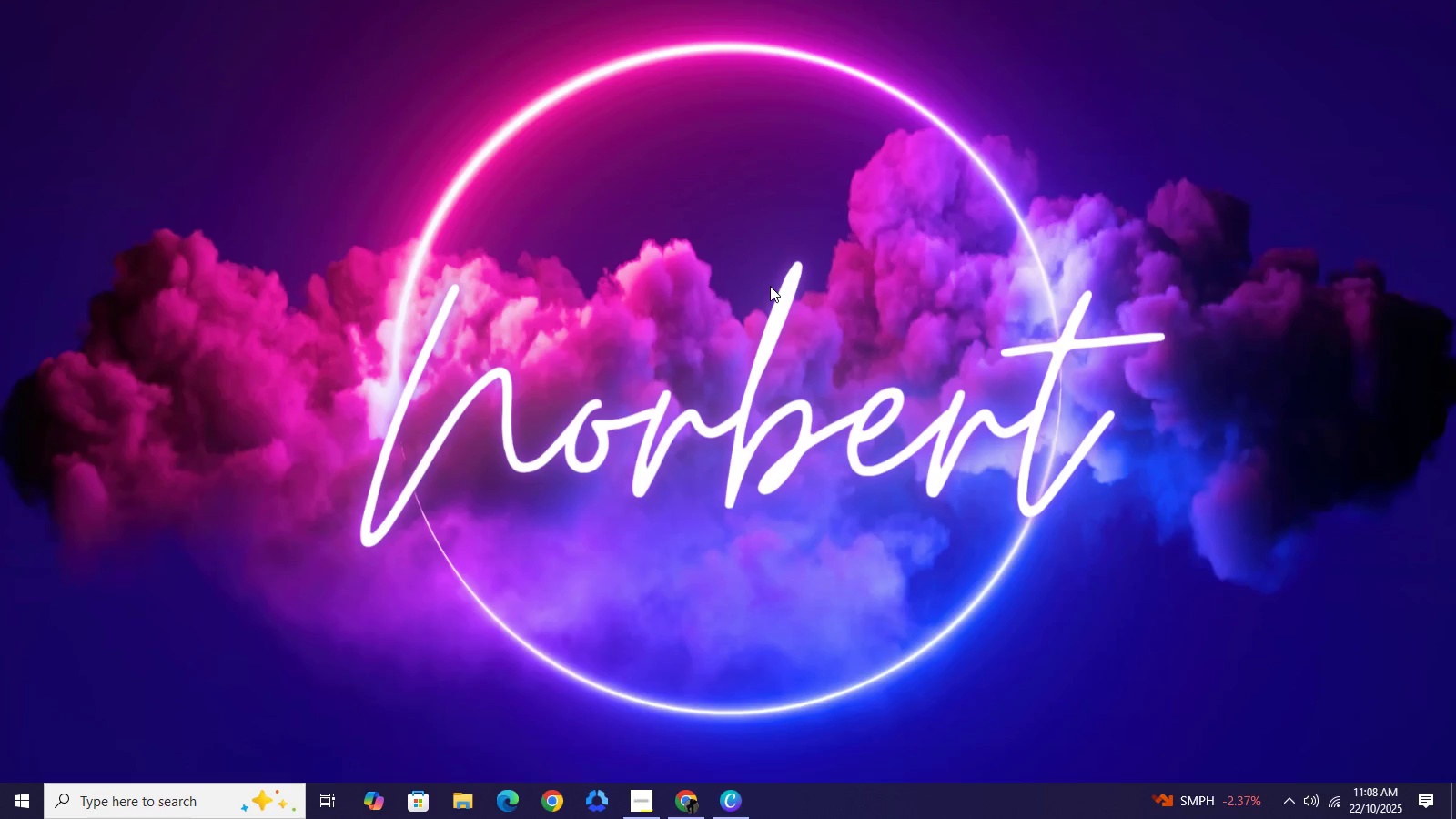 
key(F5)
 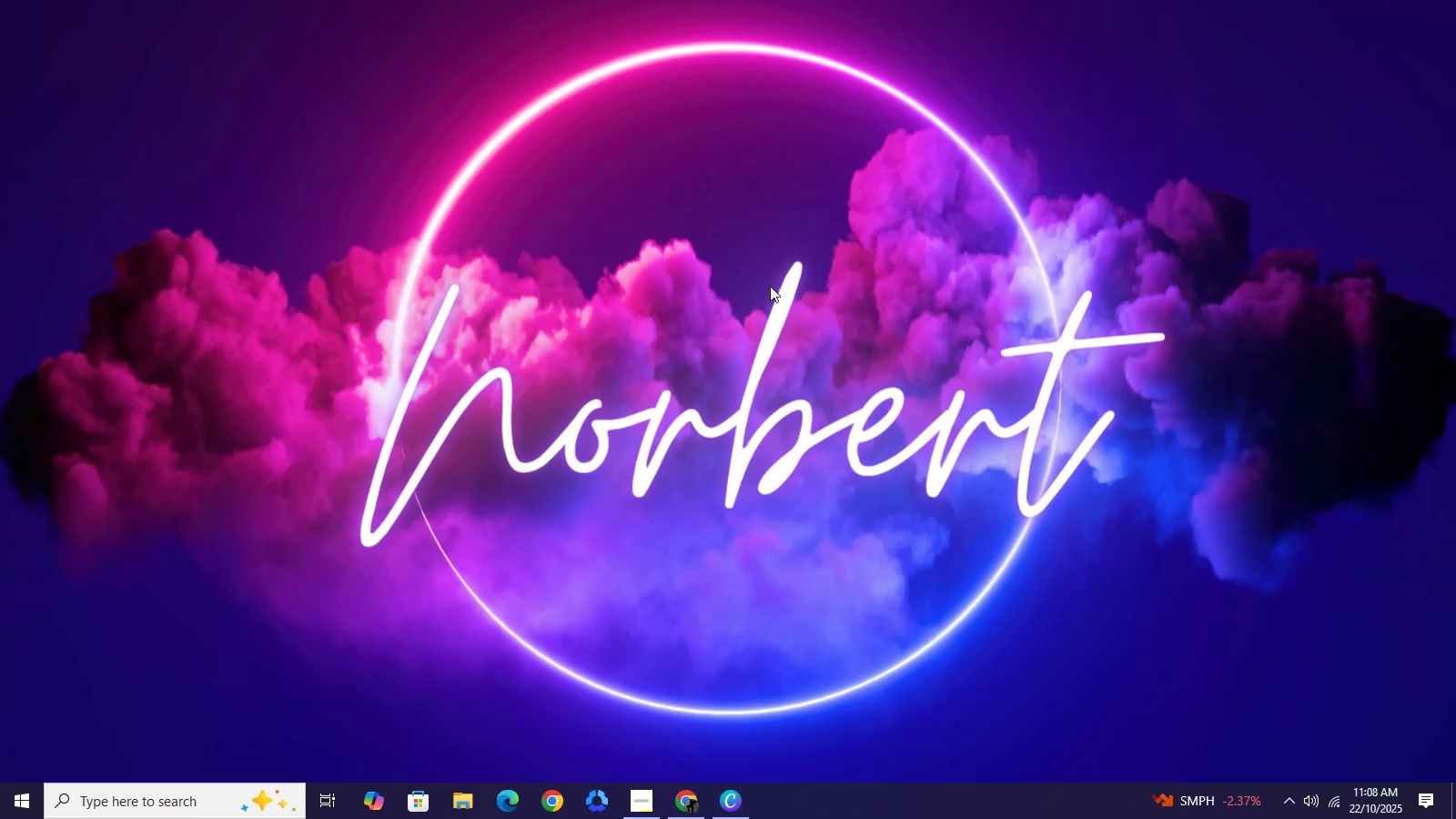 
key(F5)
 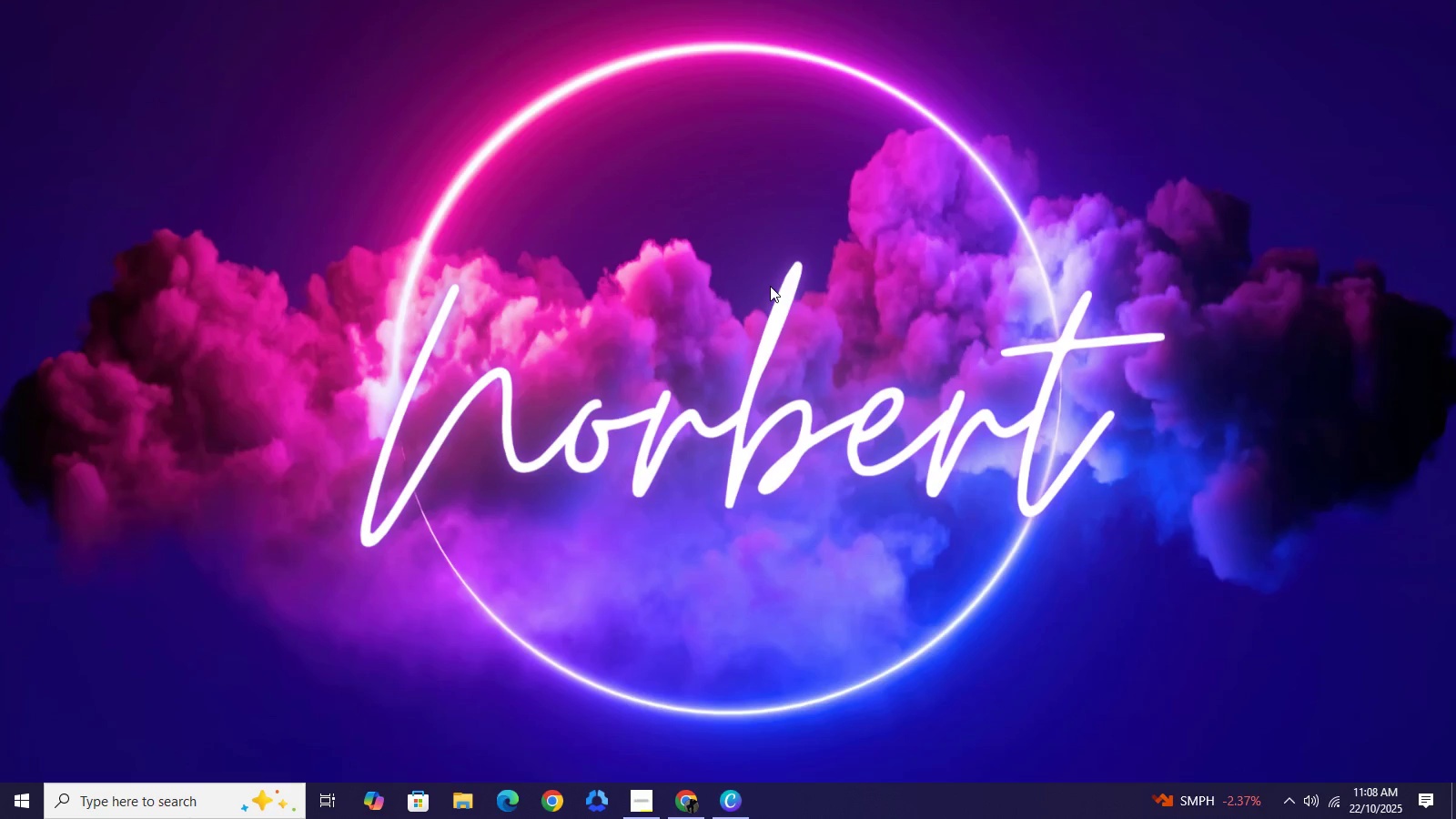 
key(F5)
 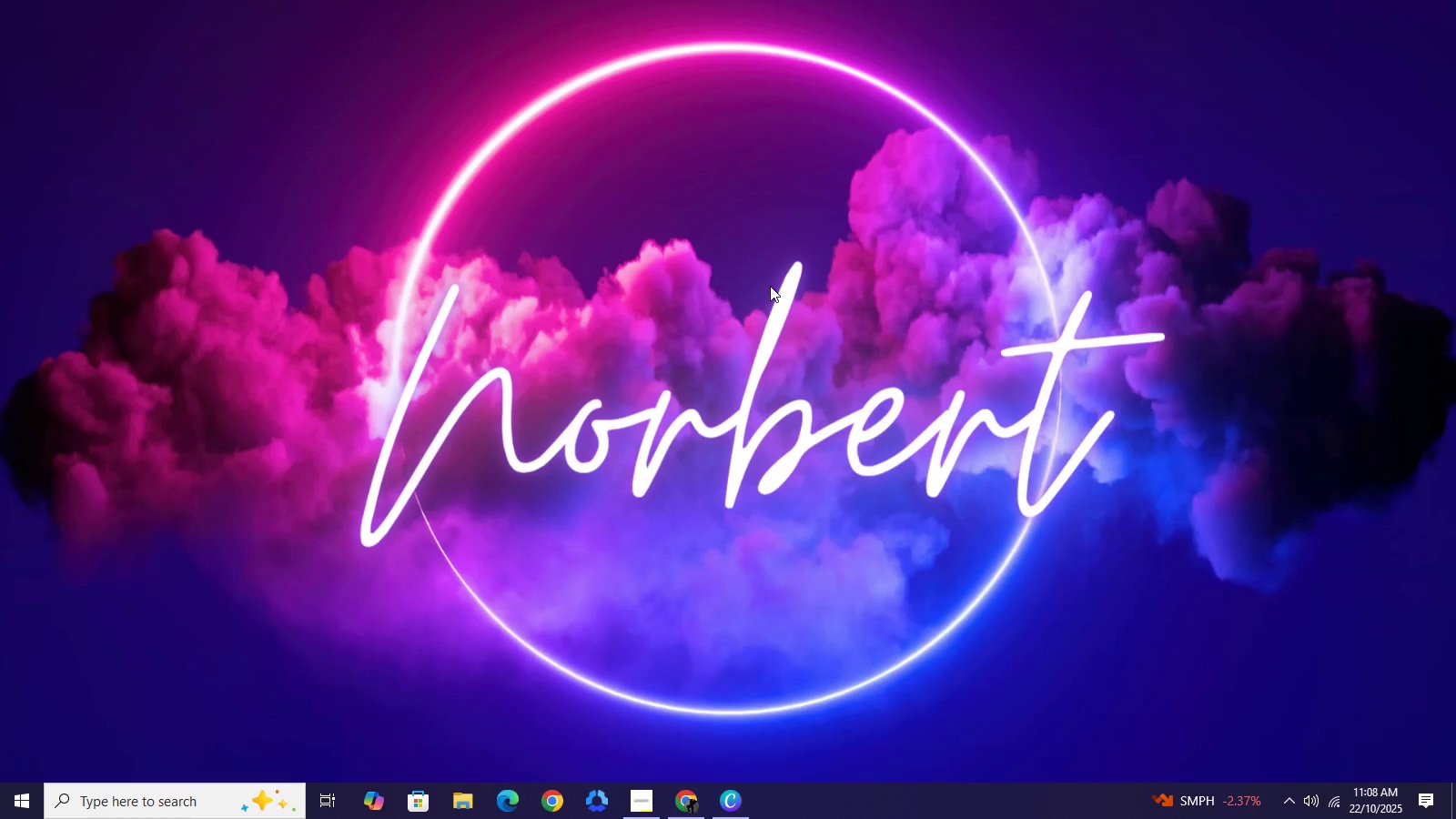 
key(F5)
 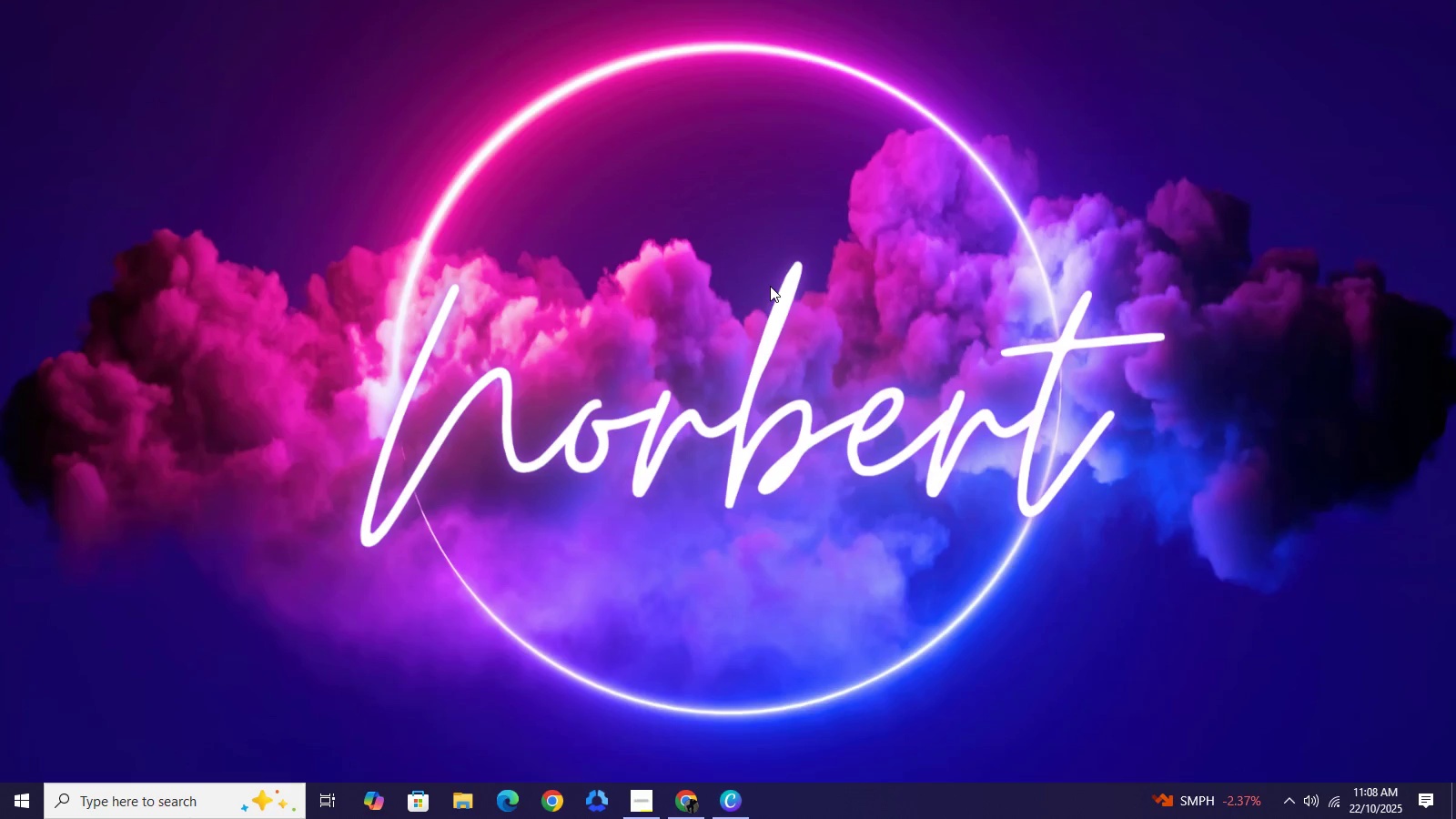 
key(F5)
 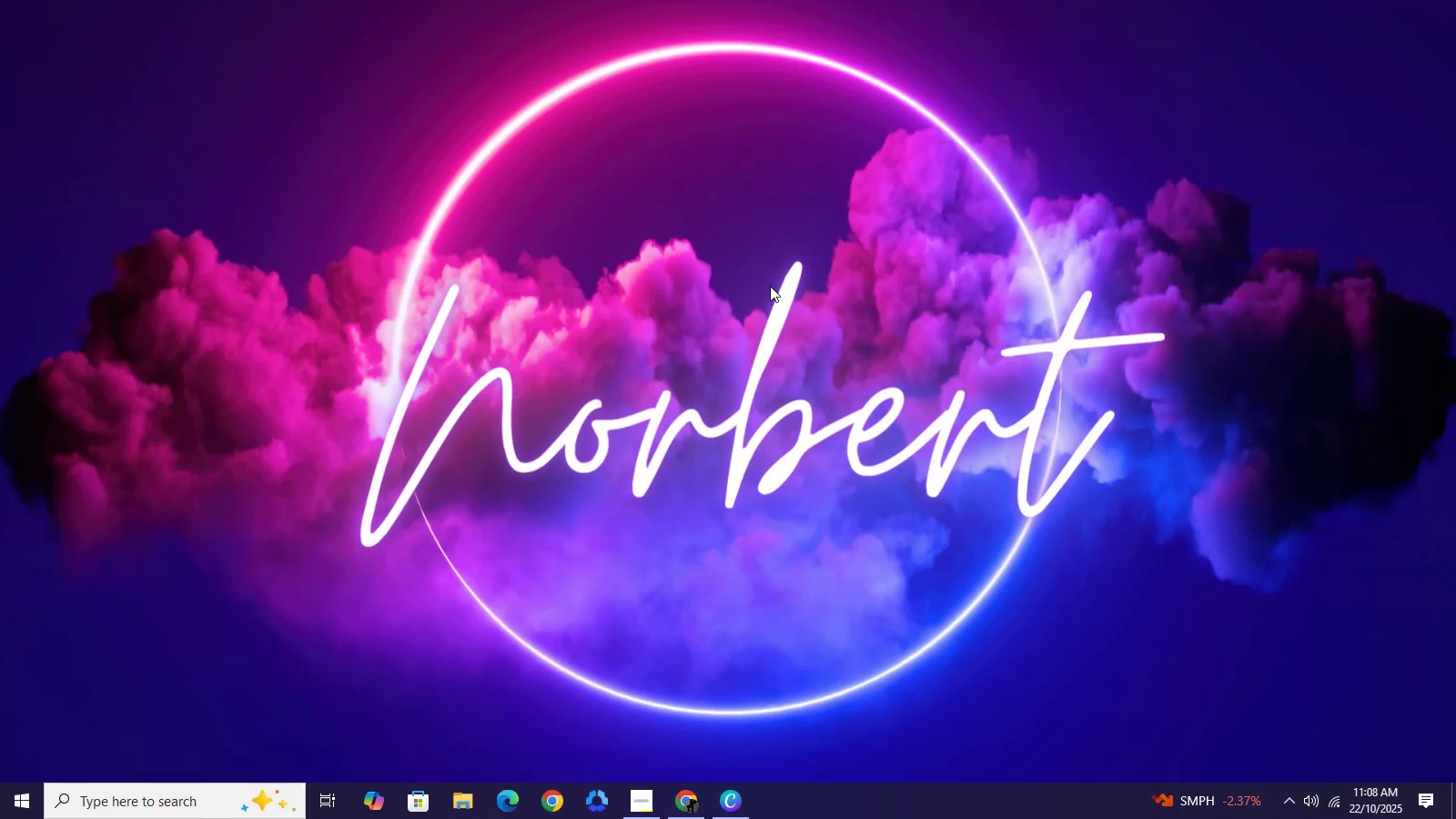 
key(F5)
 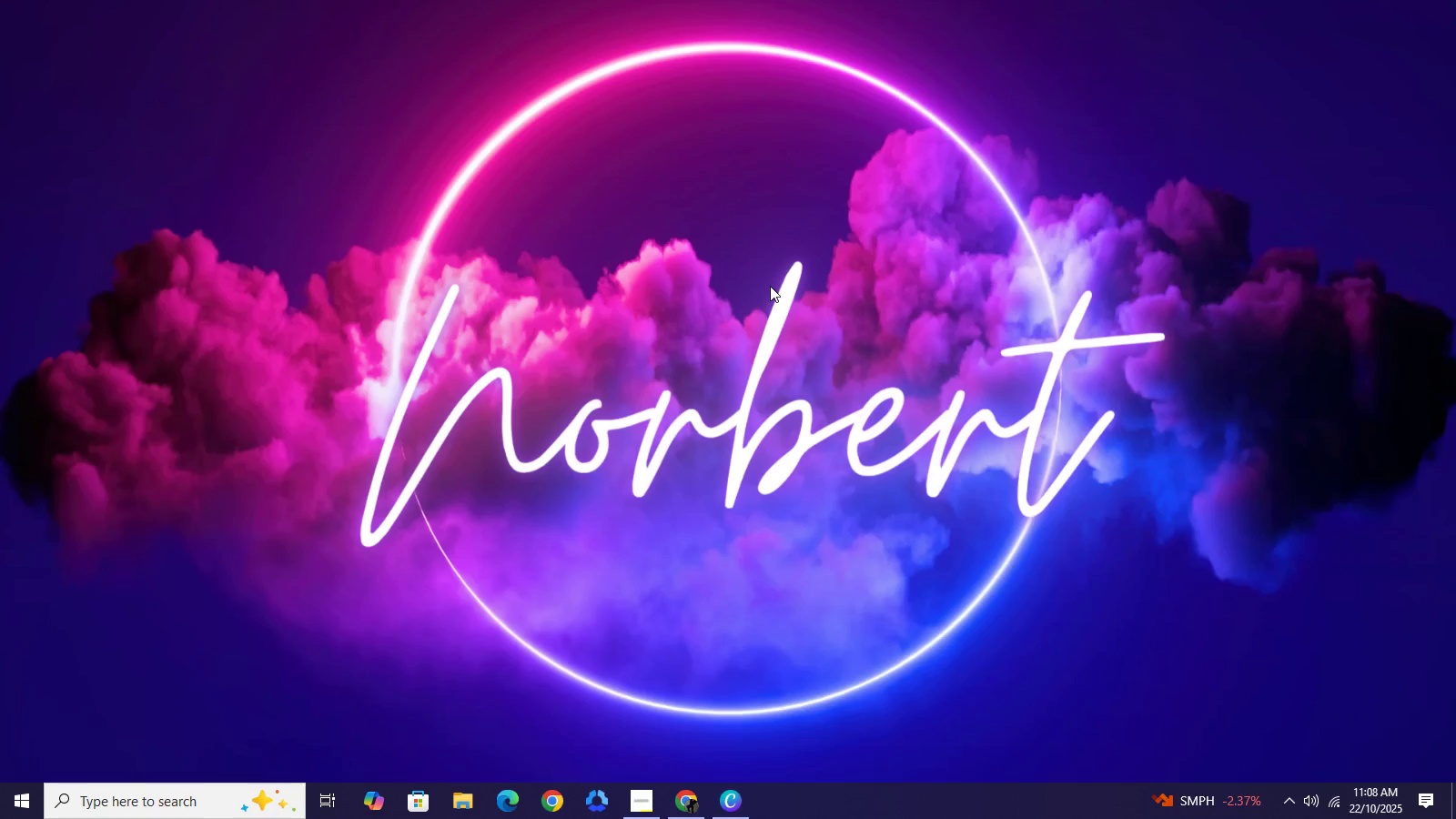 
key(F5)
 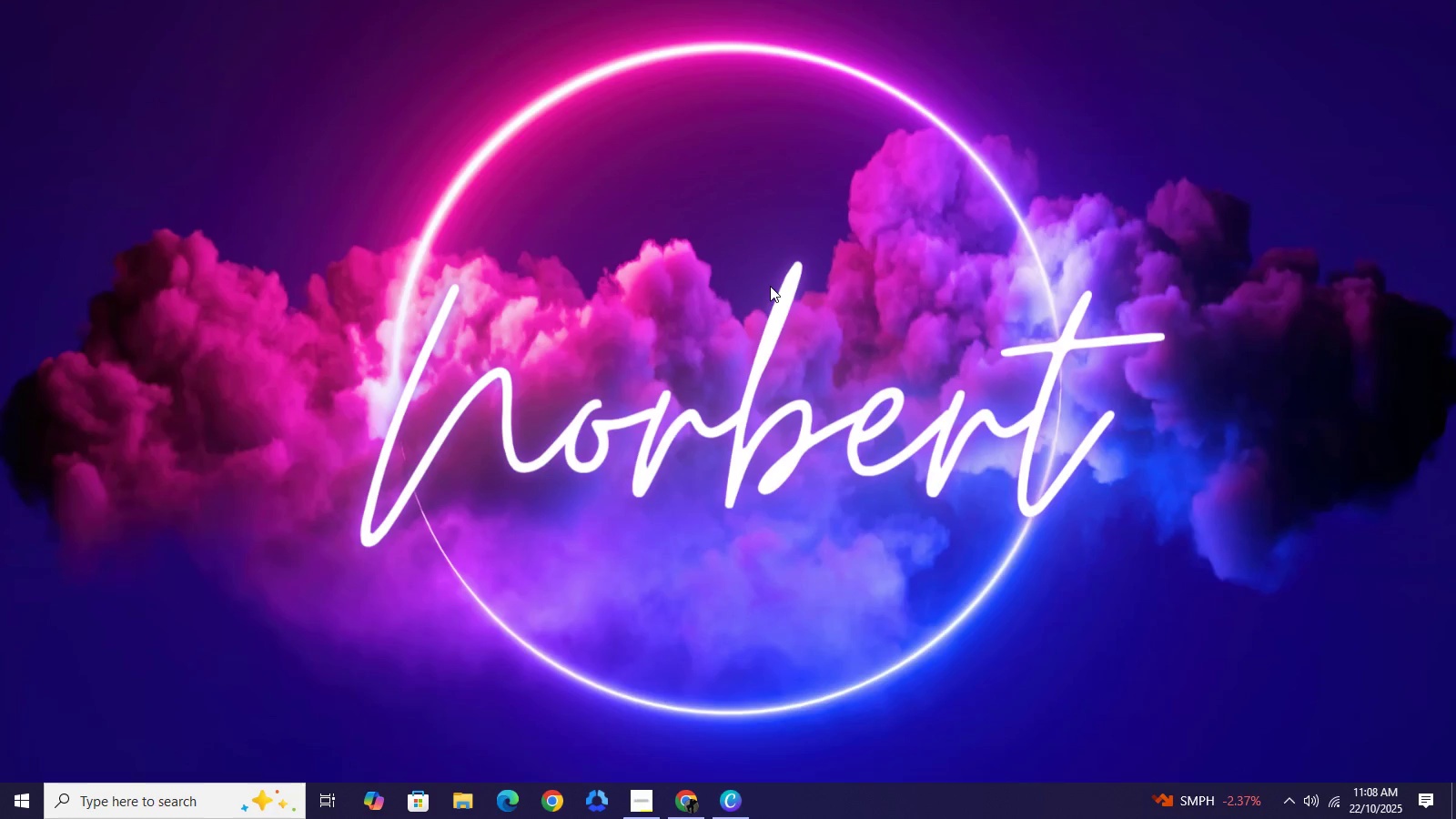 
key(F5)
 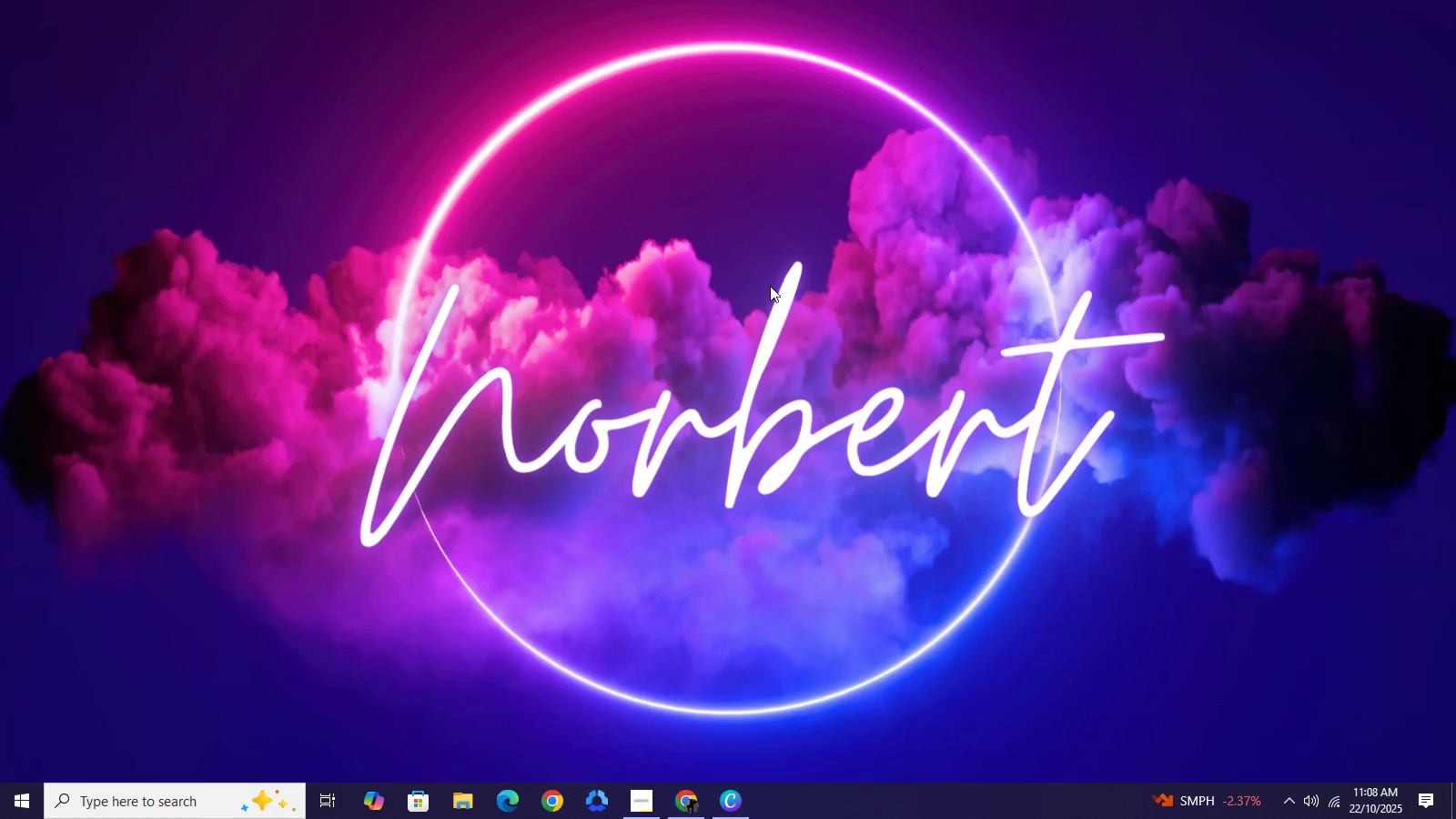 
key(F5)
 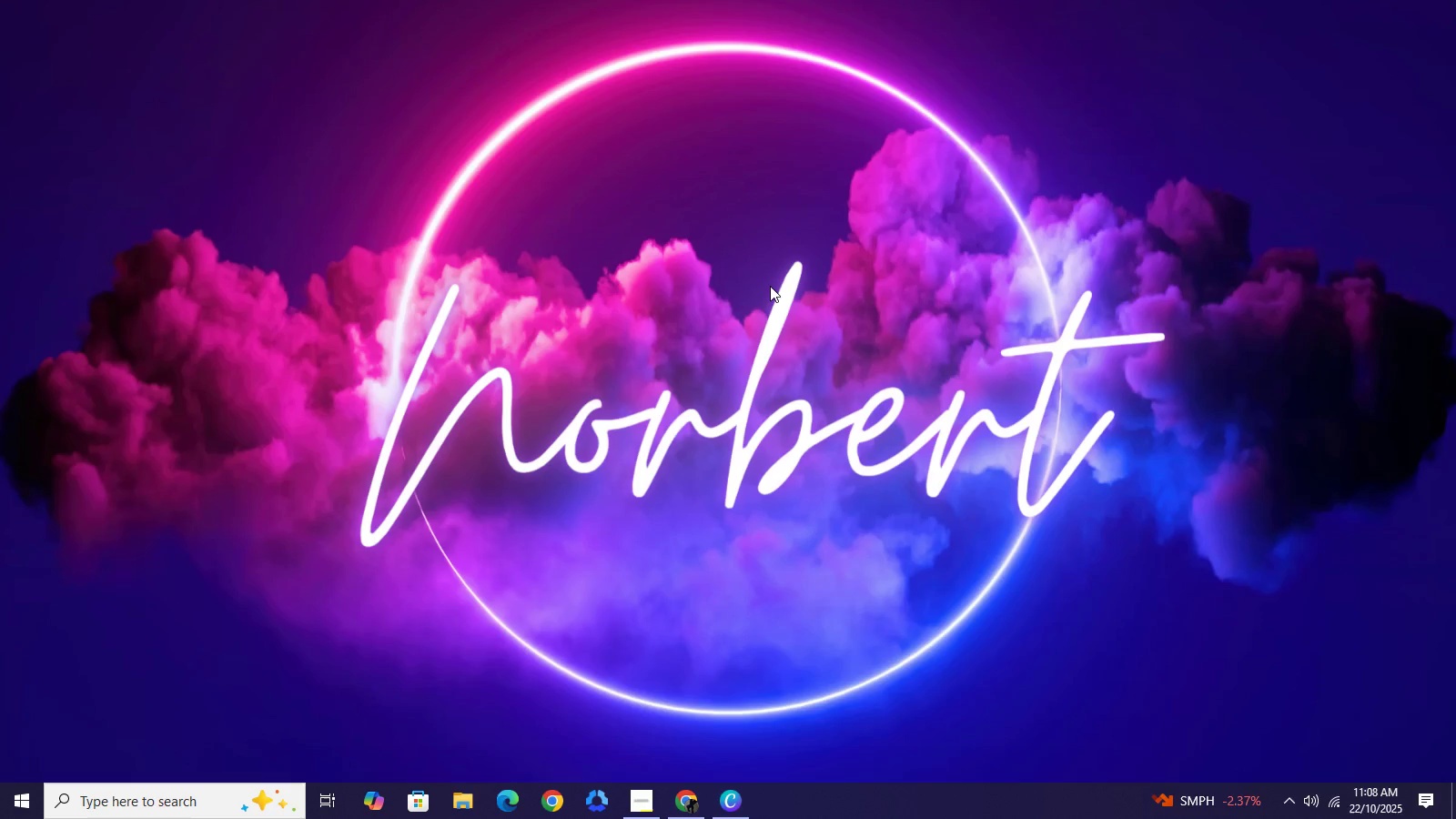 
key(F5)
 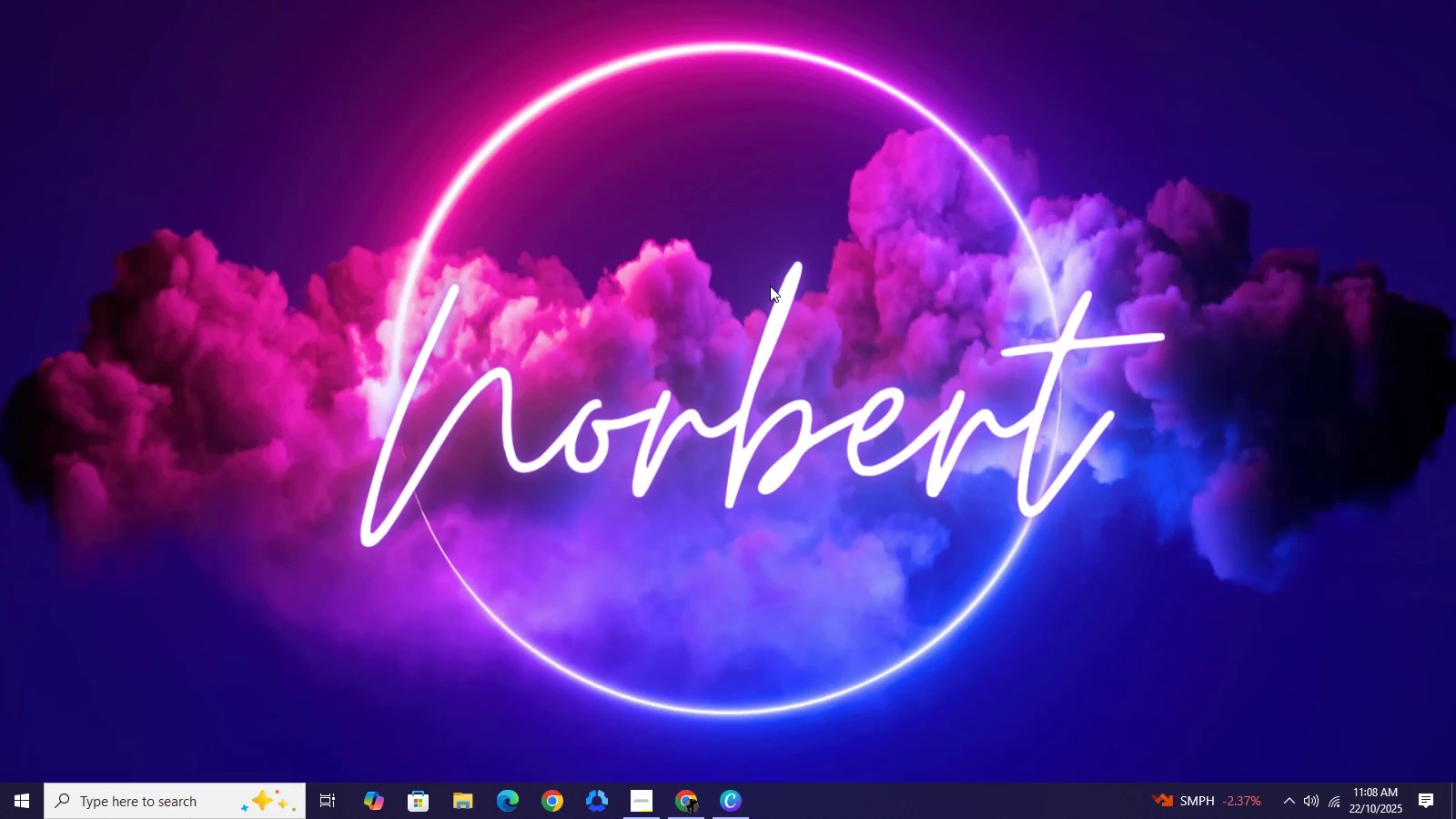 
key(F5)
 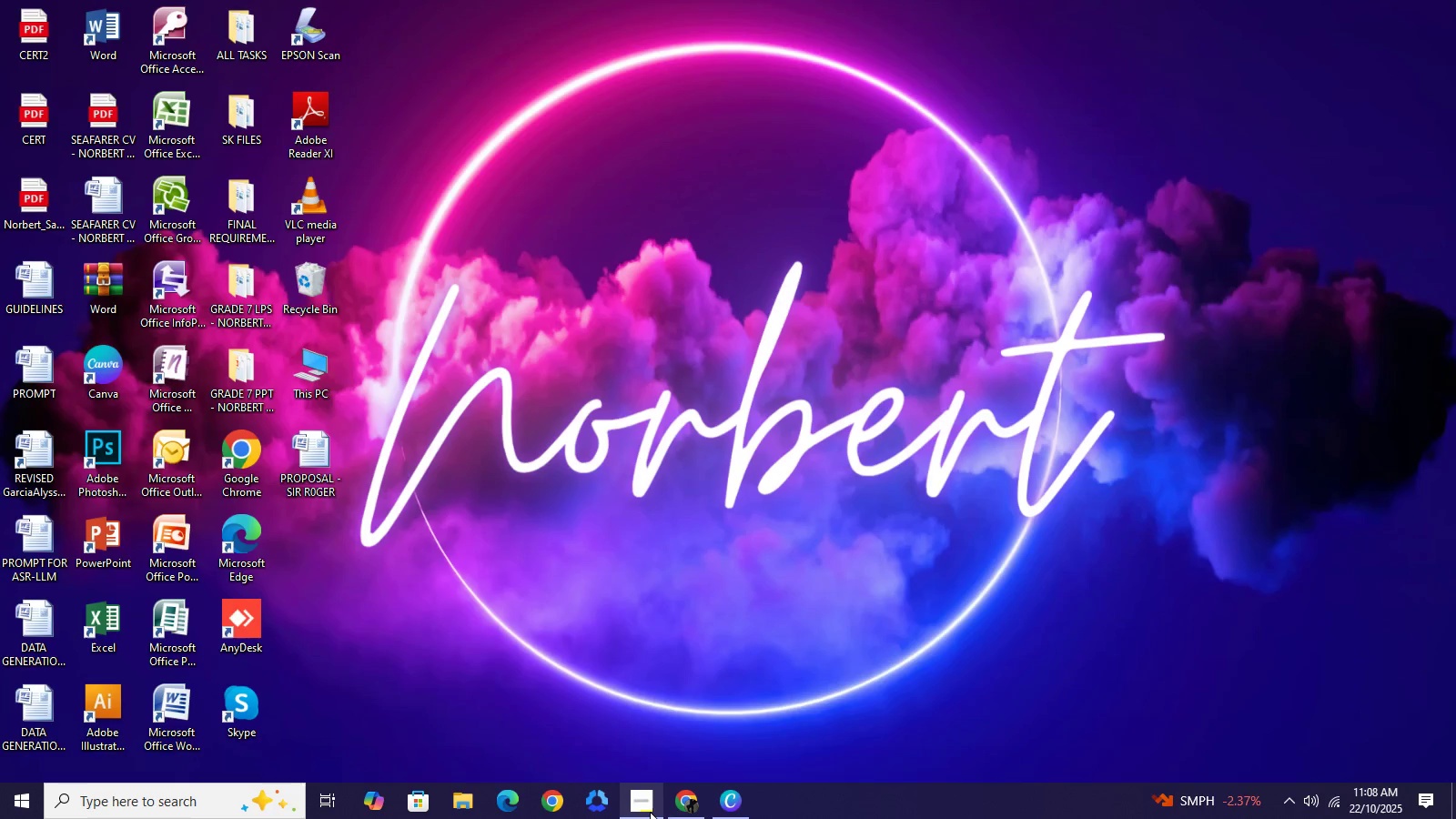 
left_click([648, 811])